 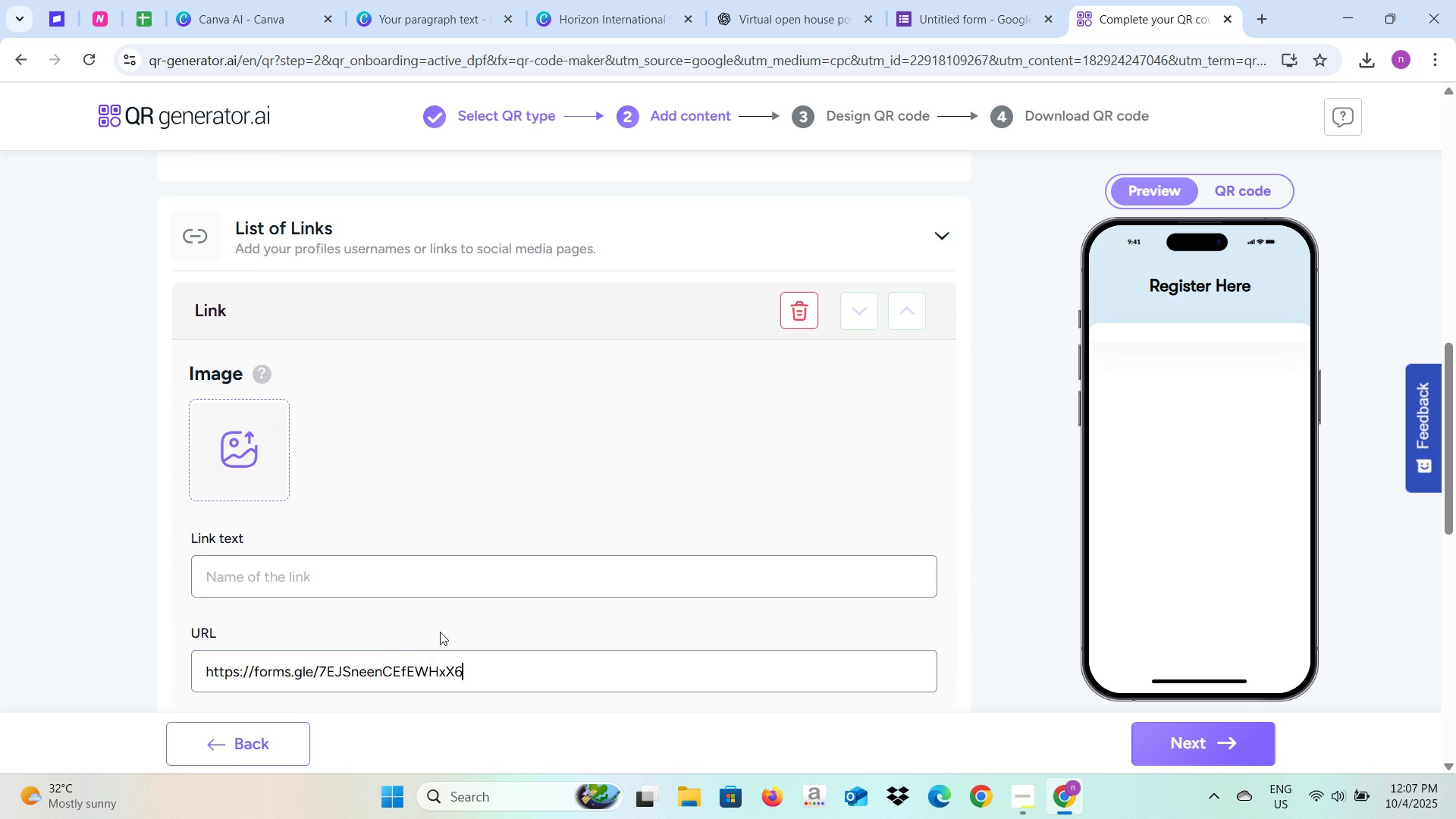 
scroll: coordinate [455, 612], scroll_direction: up, amount: 4.0
 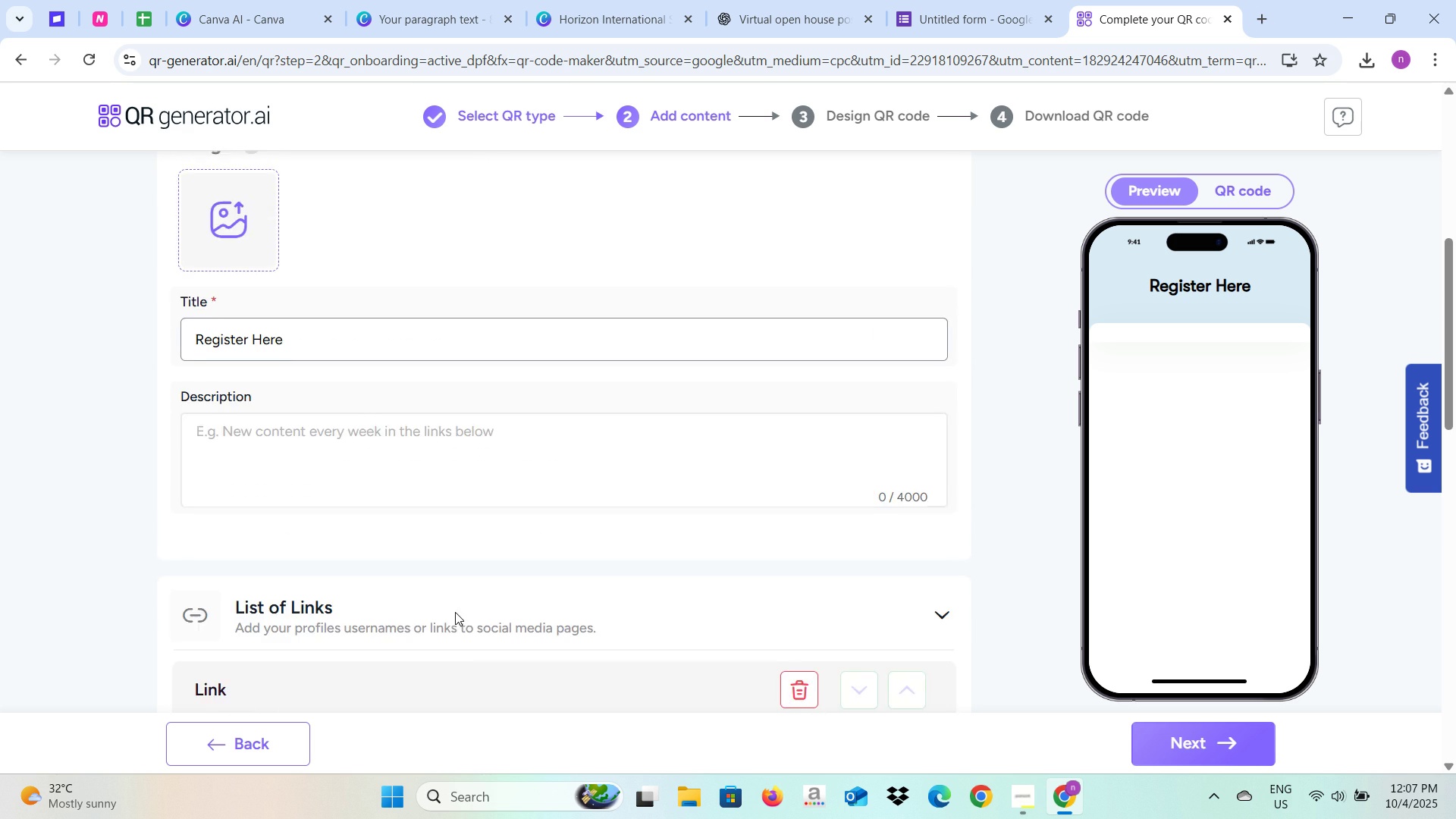 
scroll: coordinate [455, 612], scroll_direction: down, amount: 2.0
 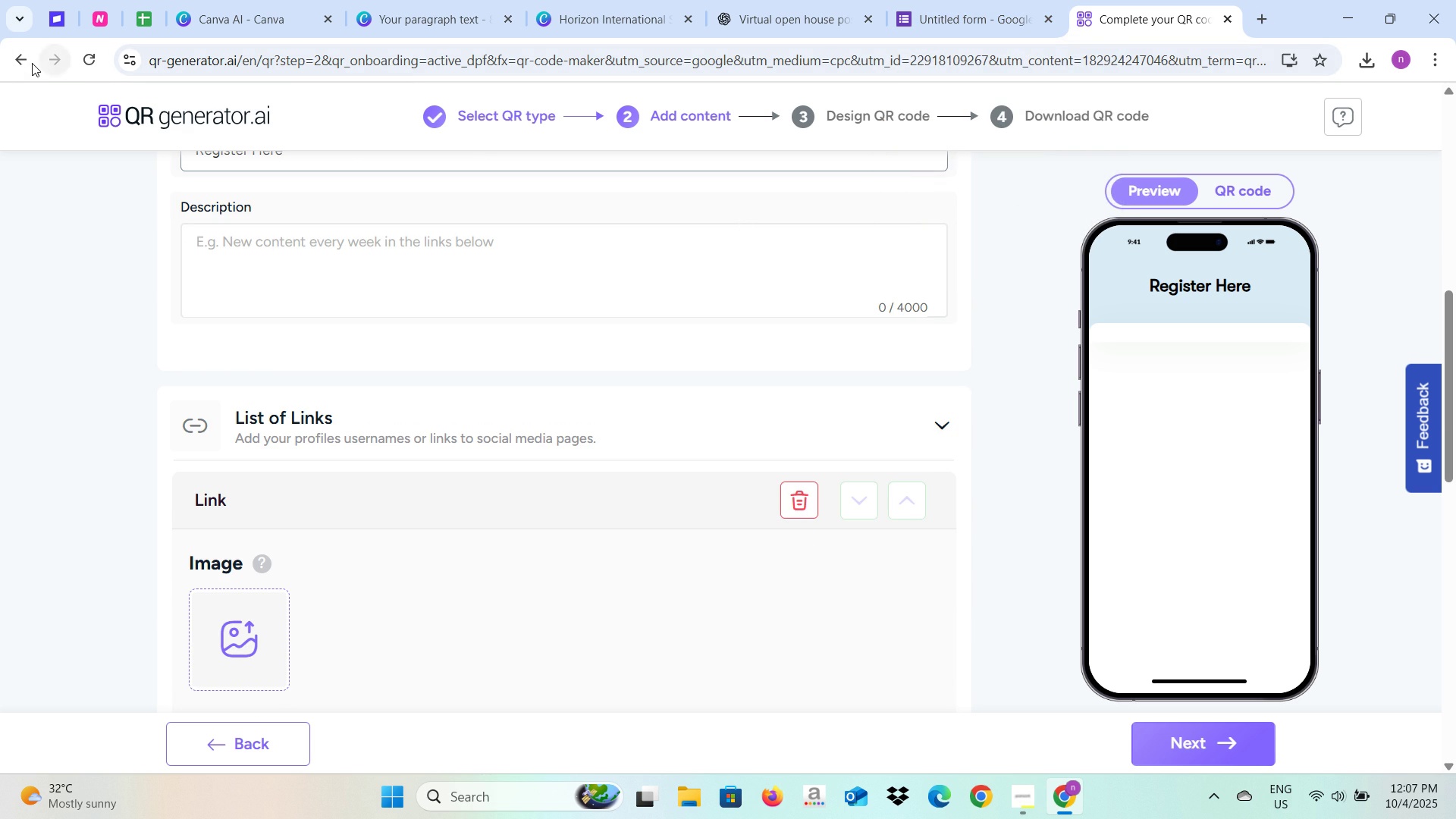 
wait(5.12)
 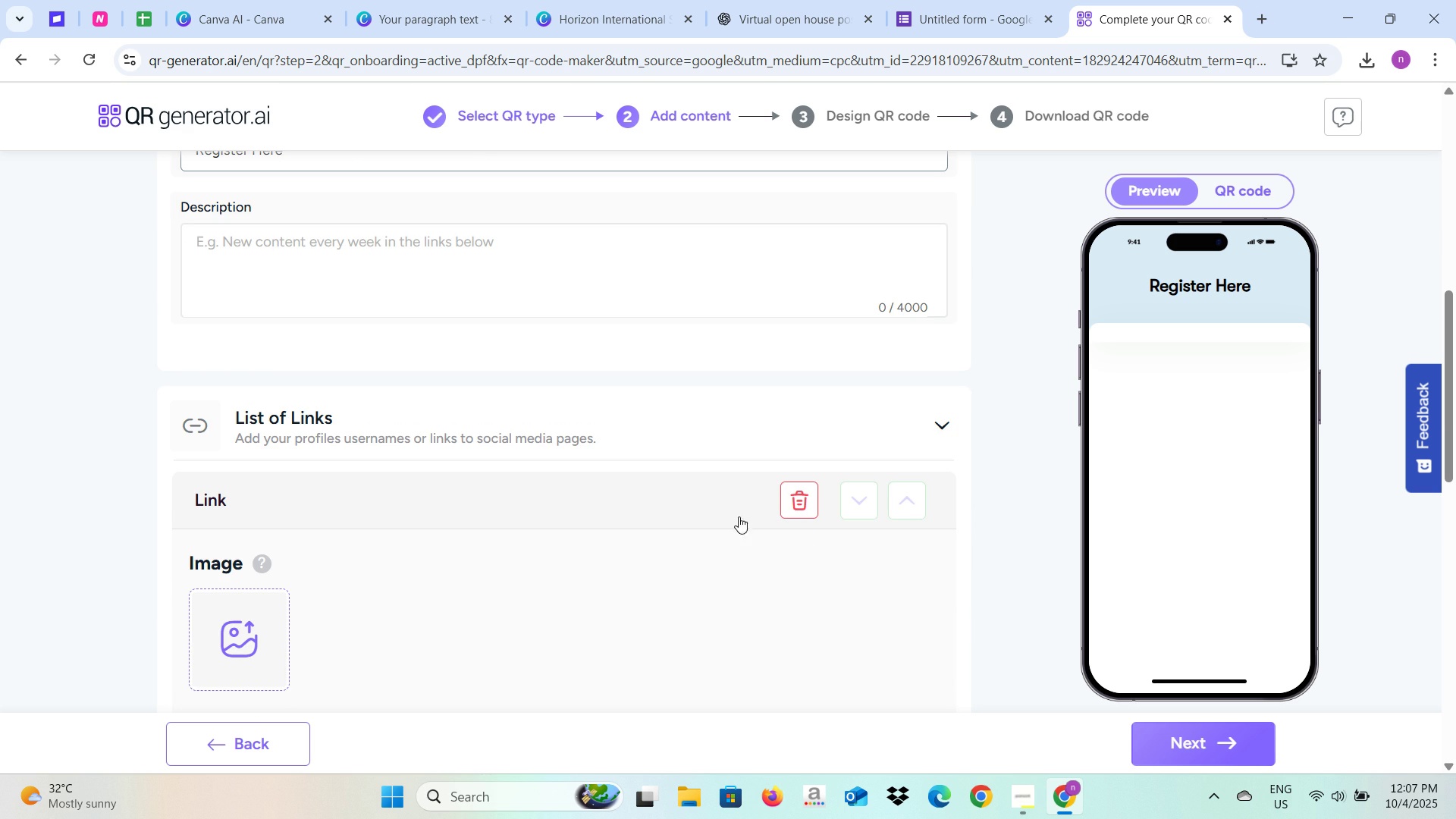 
left_click([30, 63])
 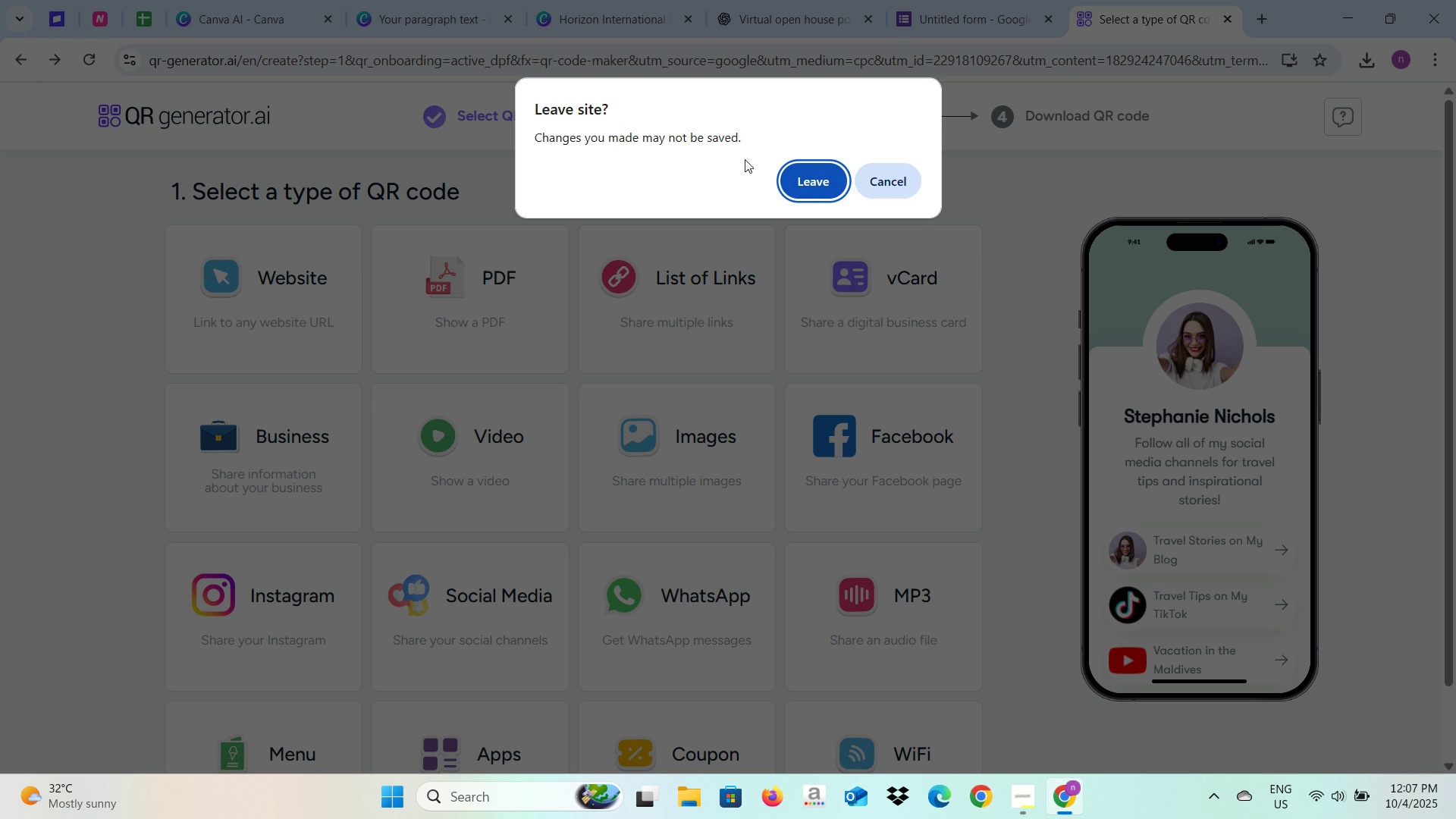 
left_click([808, 184])
 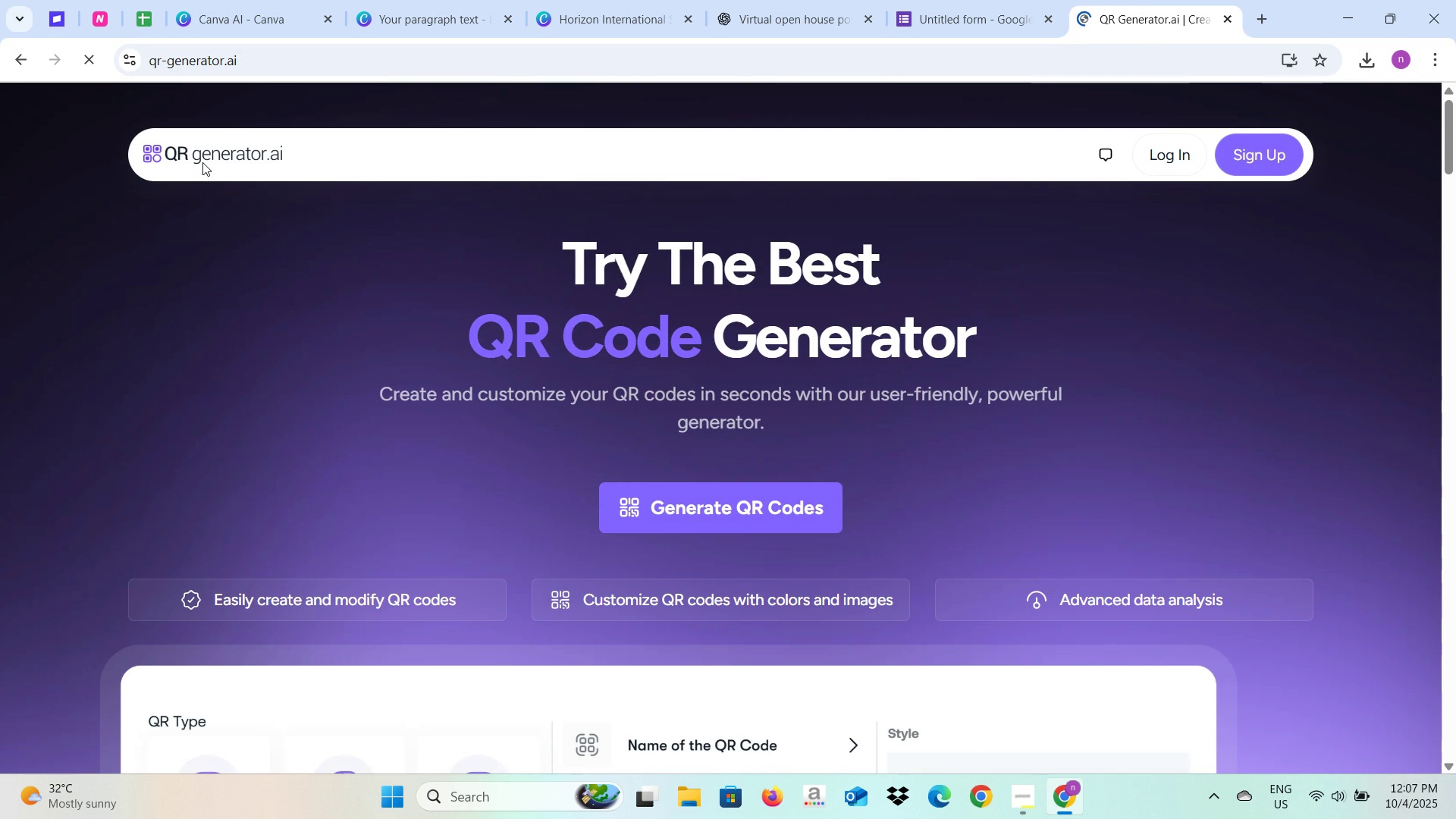 
left_click([21, 65])
 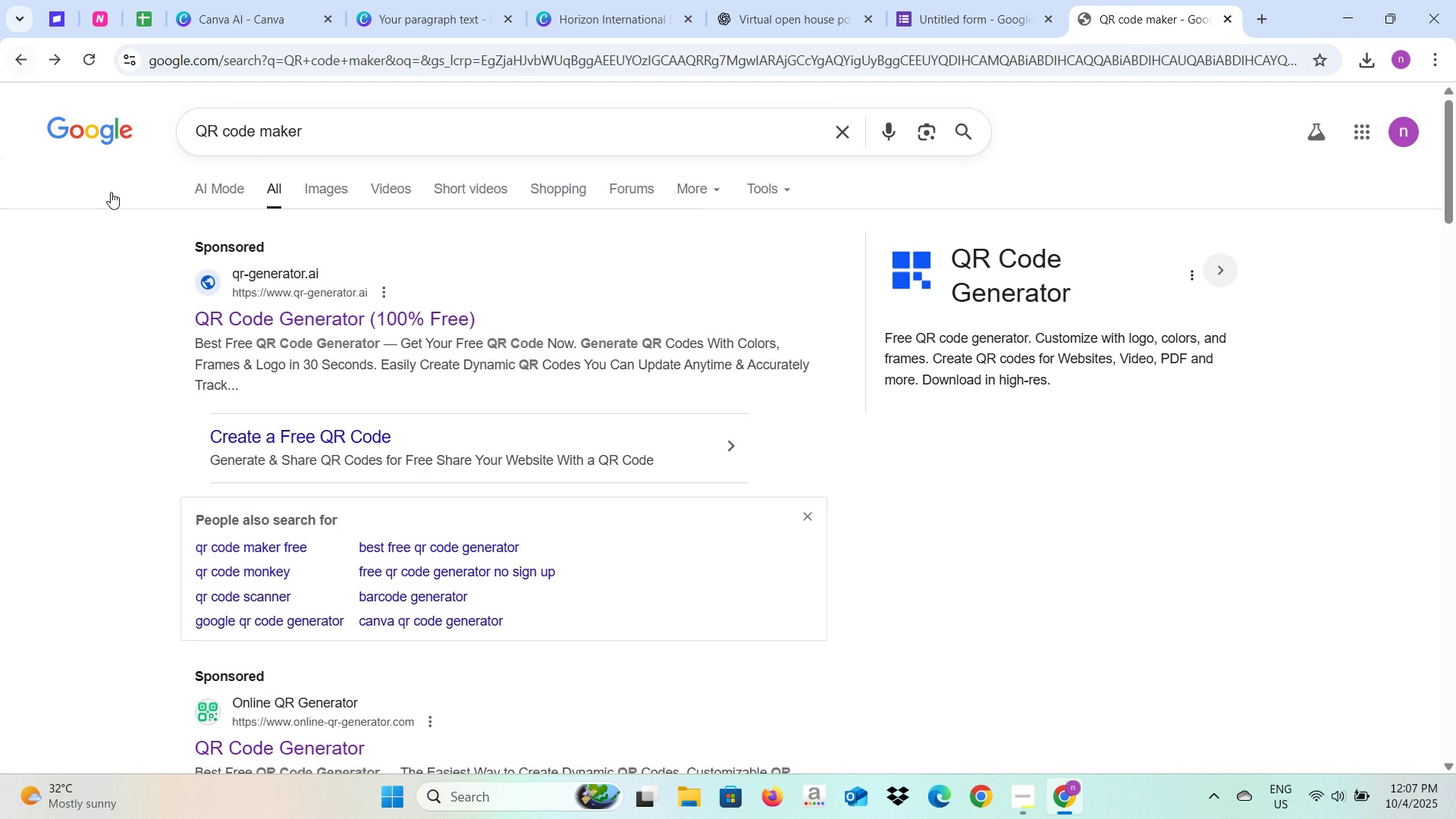 
scroll: coordinate [398, 378], scroll_direction: down, amount: 3.0
 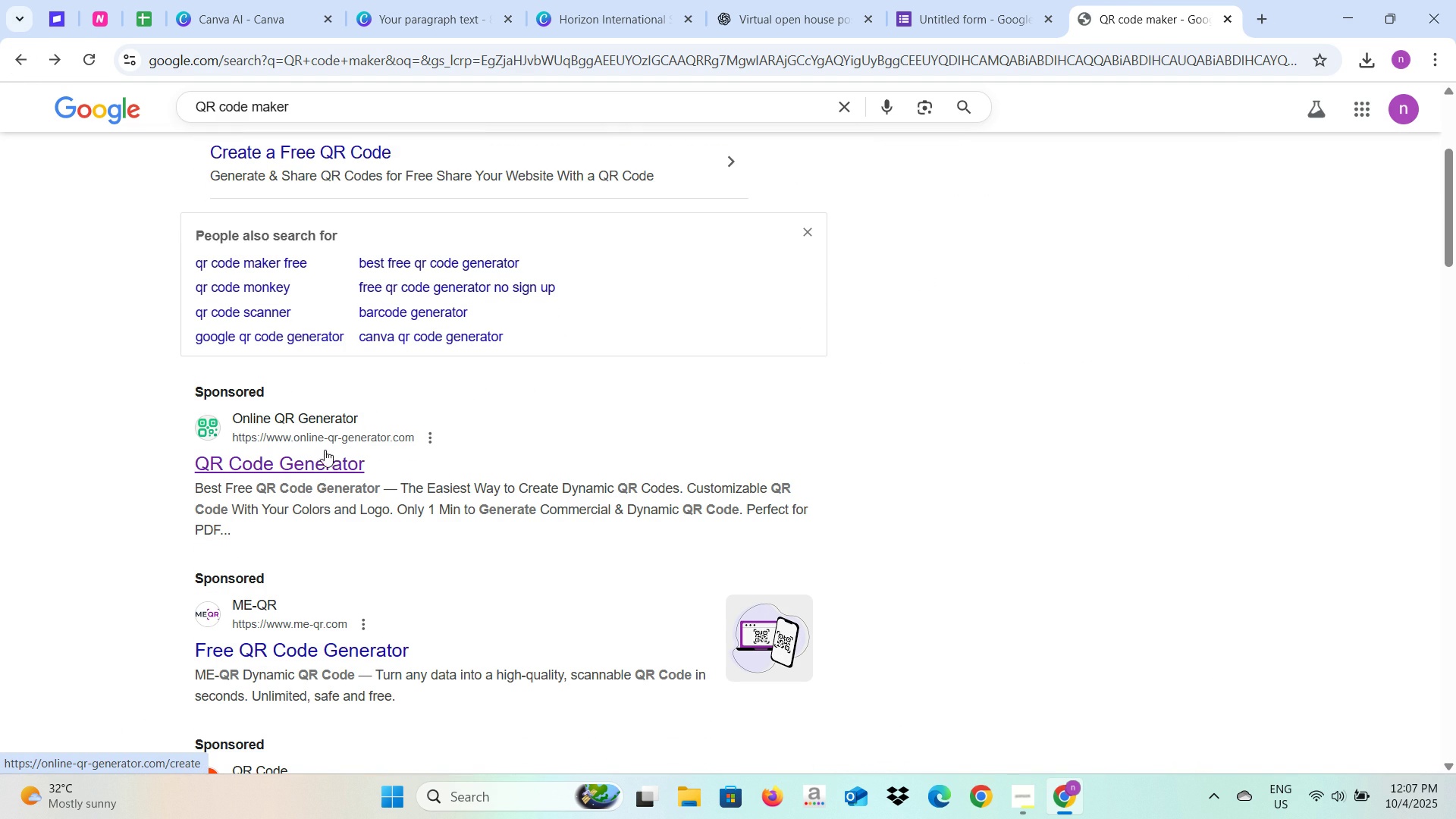 
left_click([319, 459])
 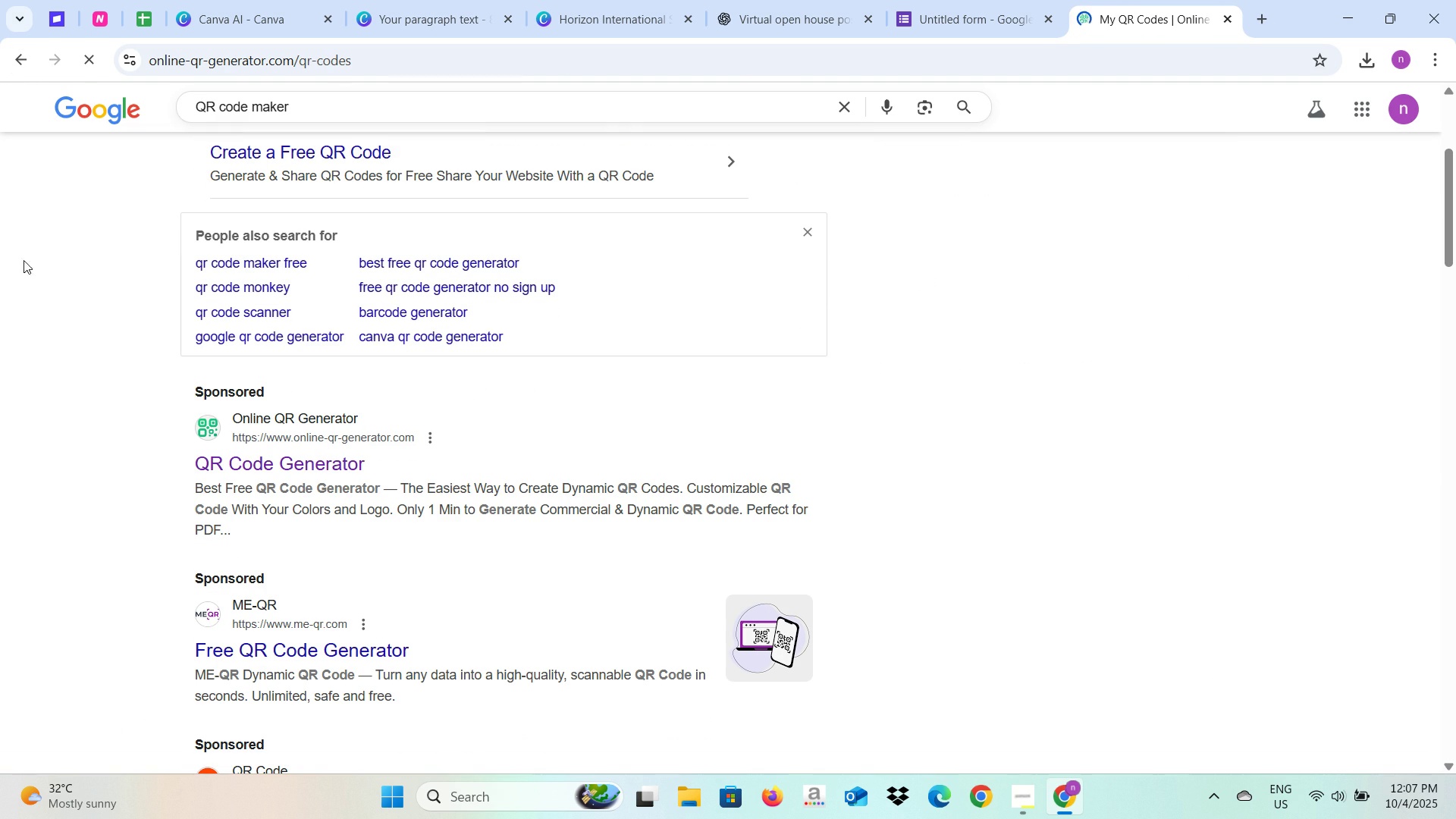 
left_click([24, 69])
 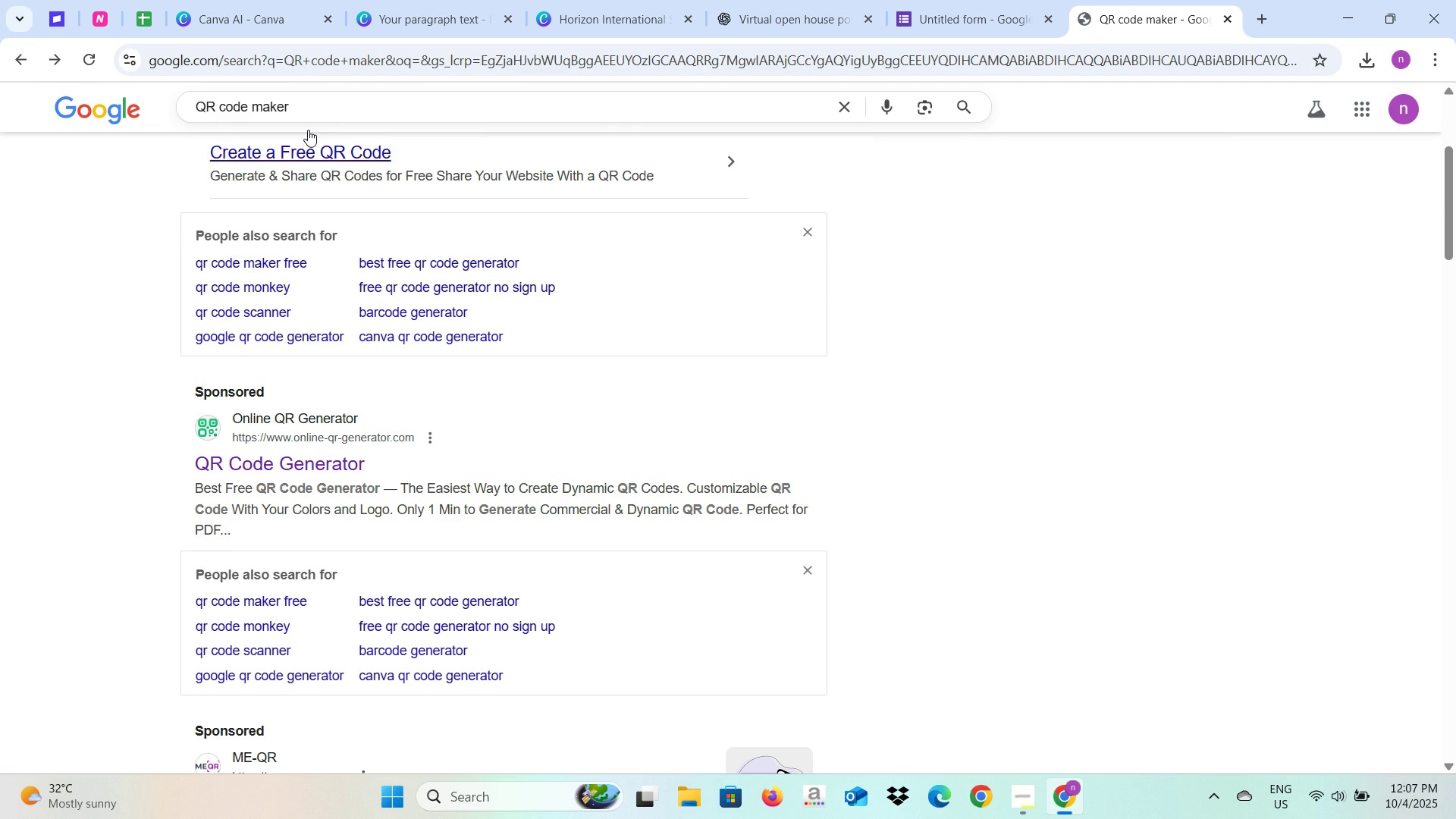 
left_click([334, 109])
 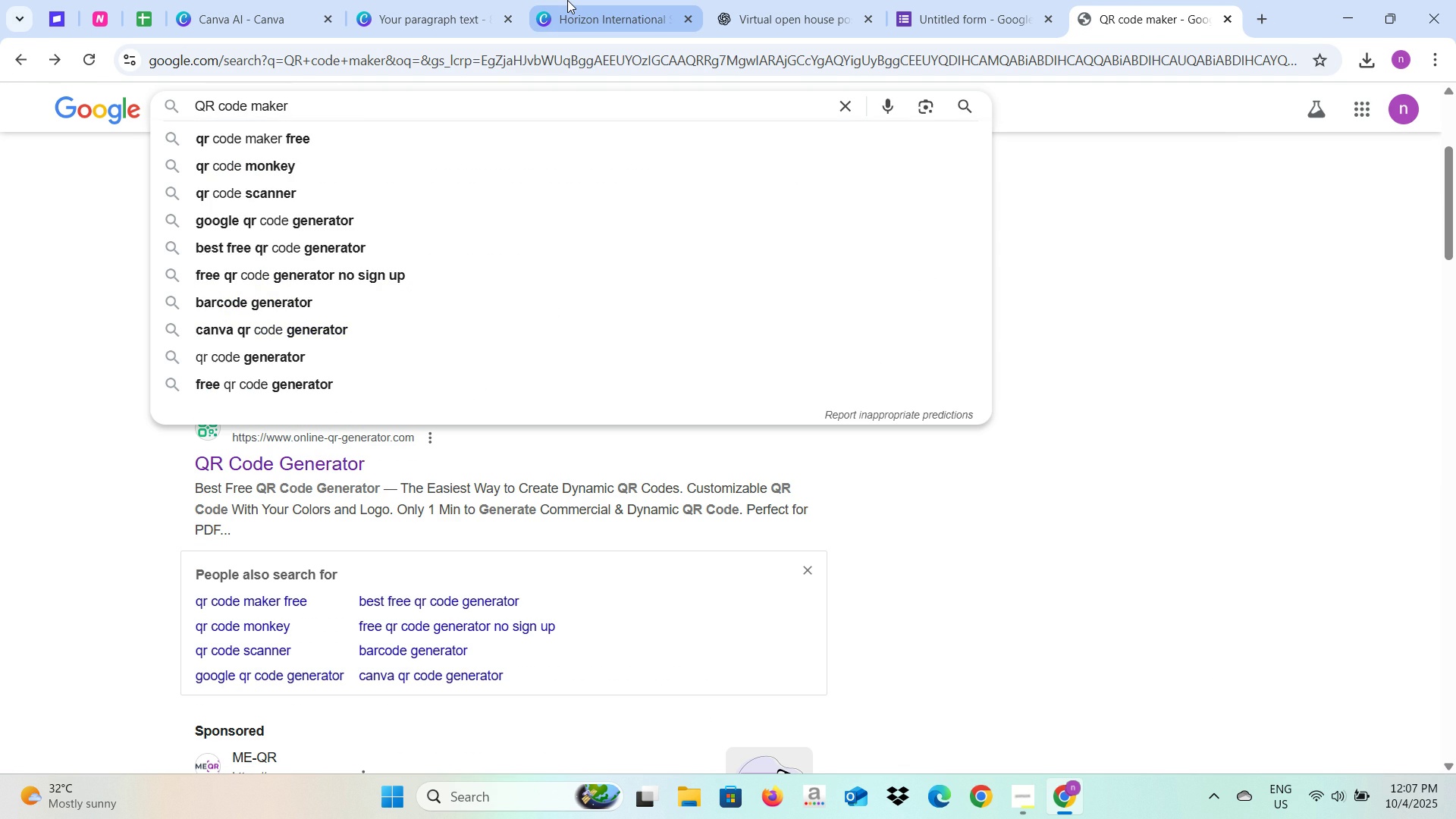 
type( free)
 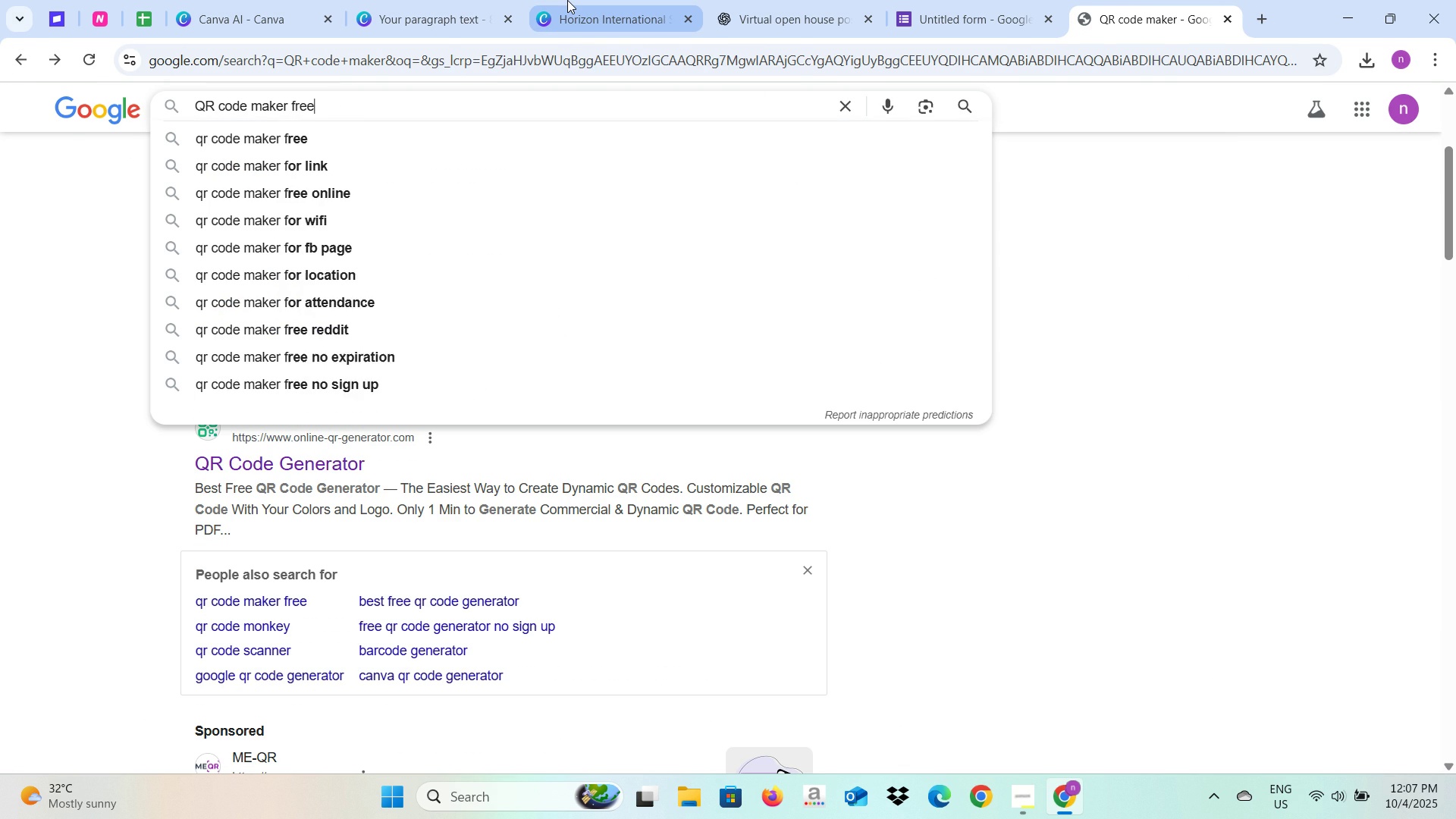 
key(Enter)
 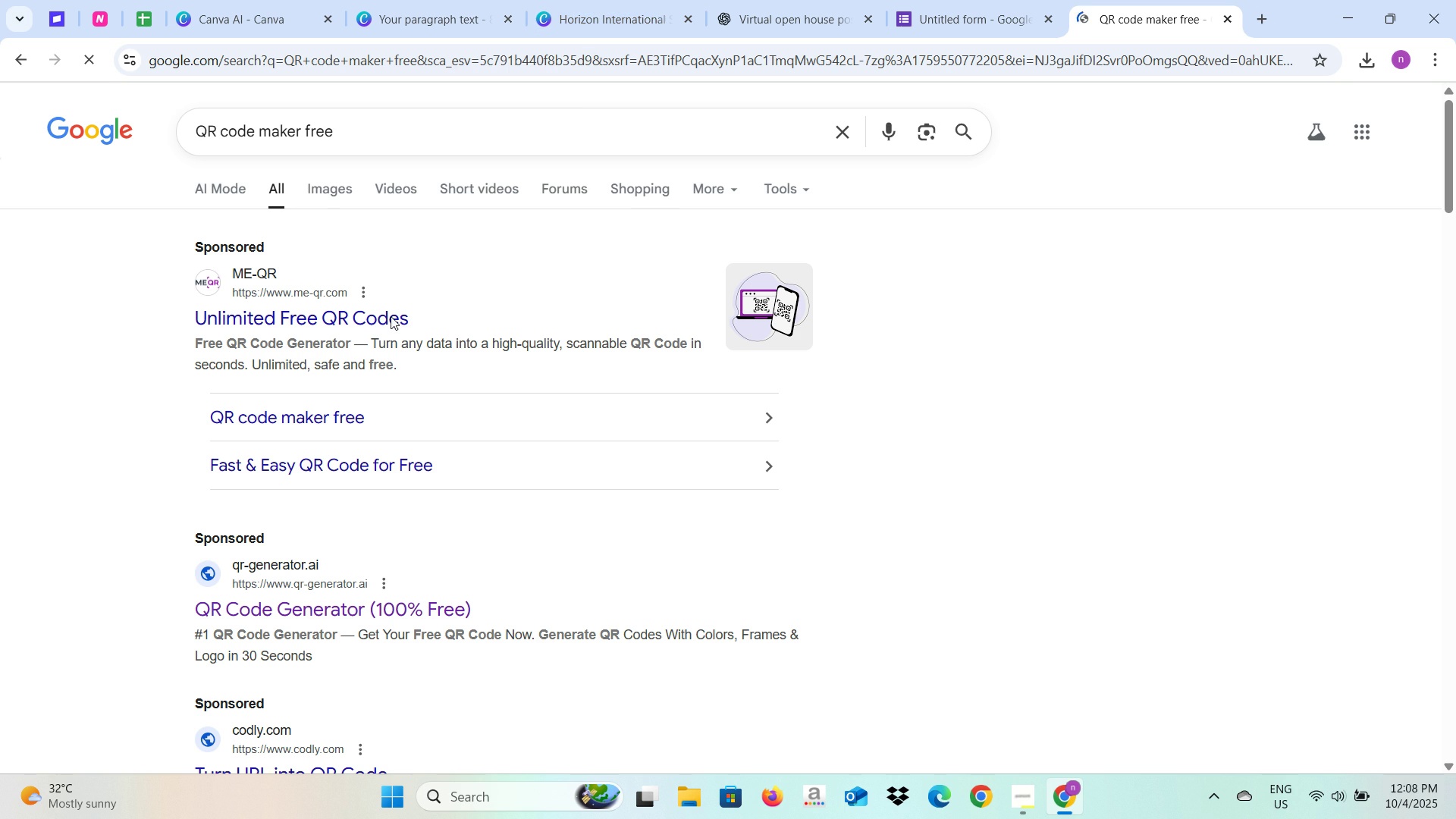 
left_click([372, 316])
 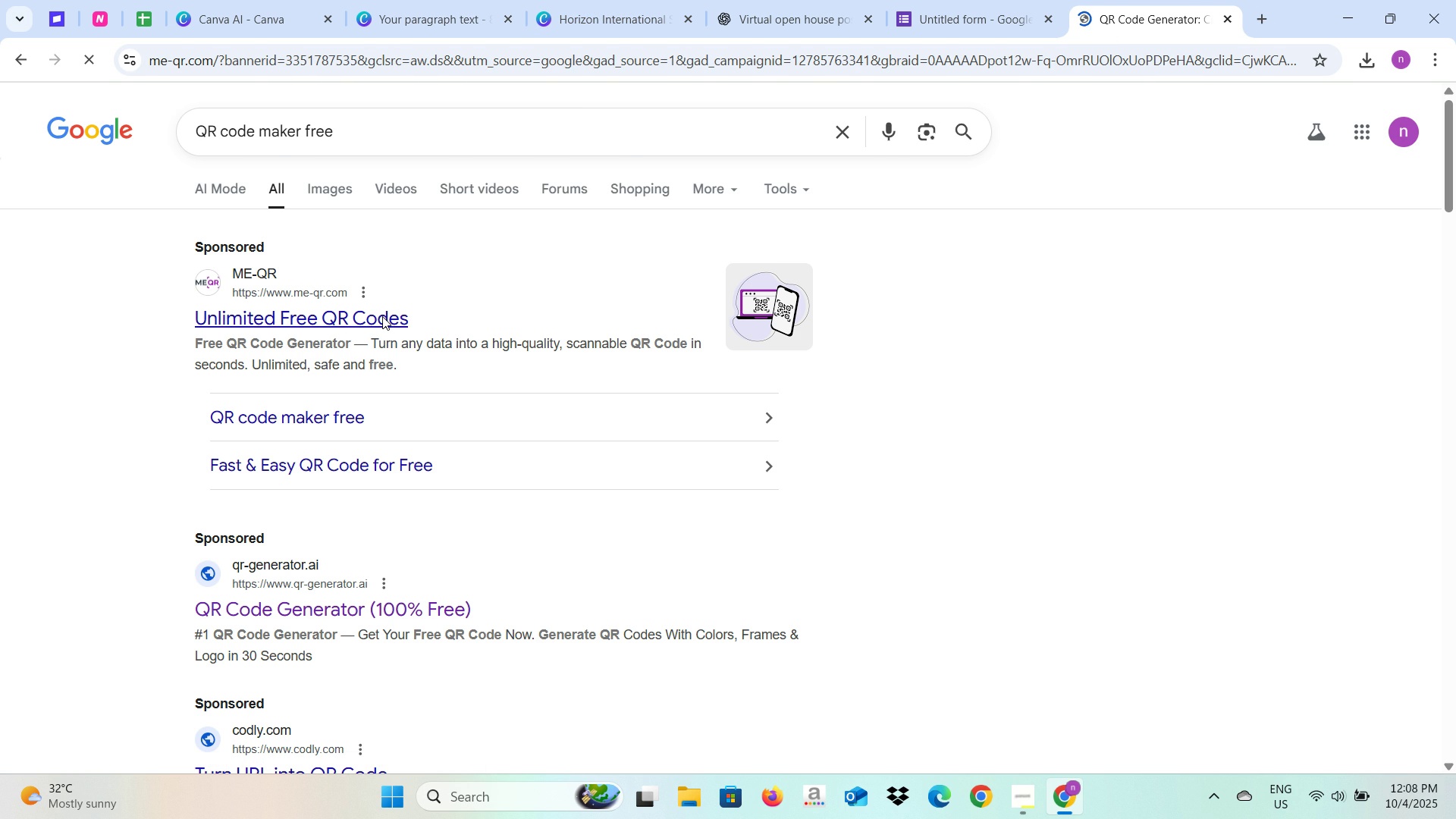 
wait(8.62)
 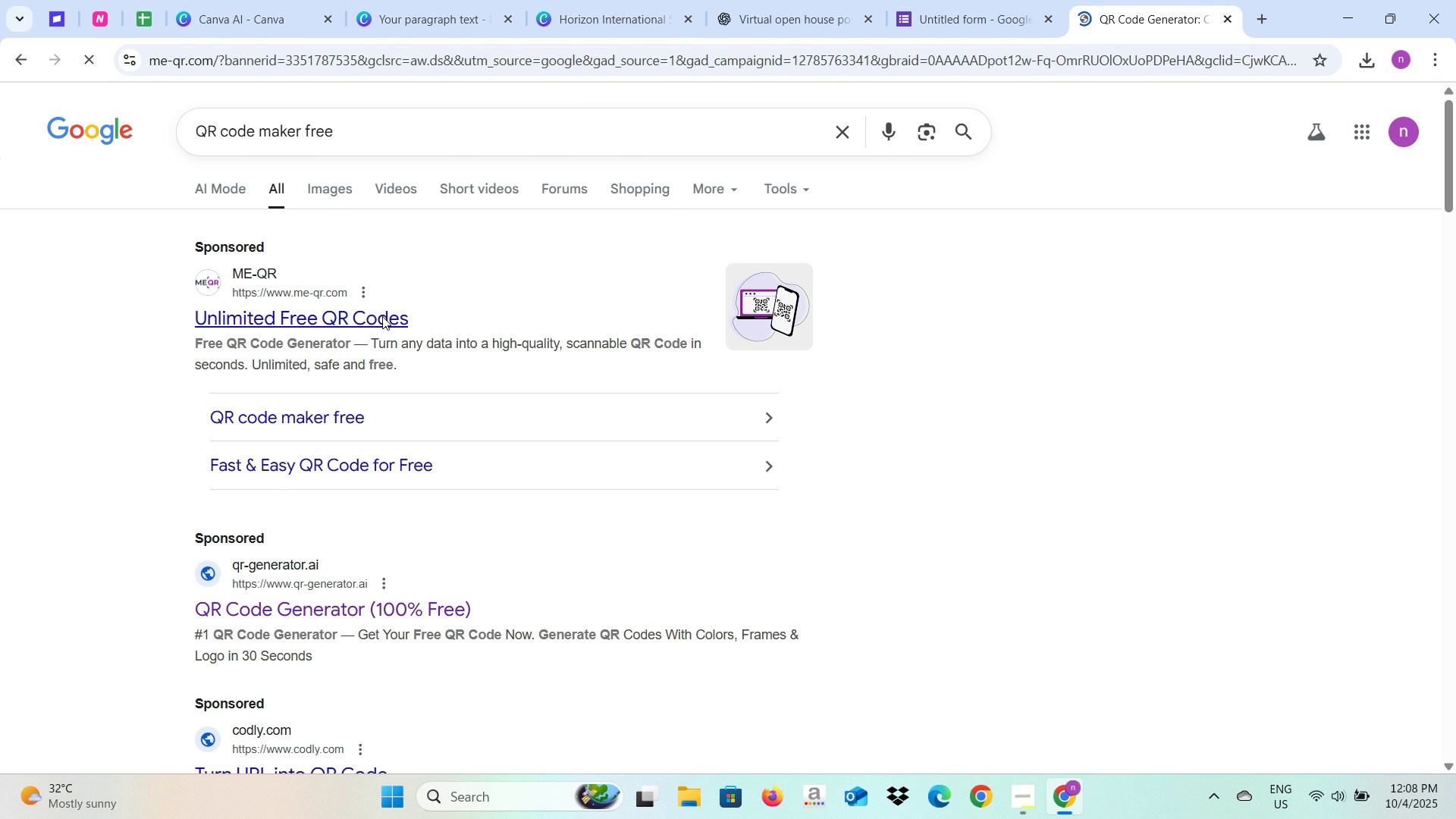 
left_click([1023, 108])
 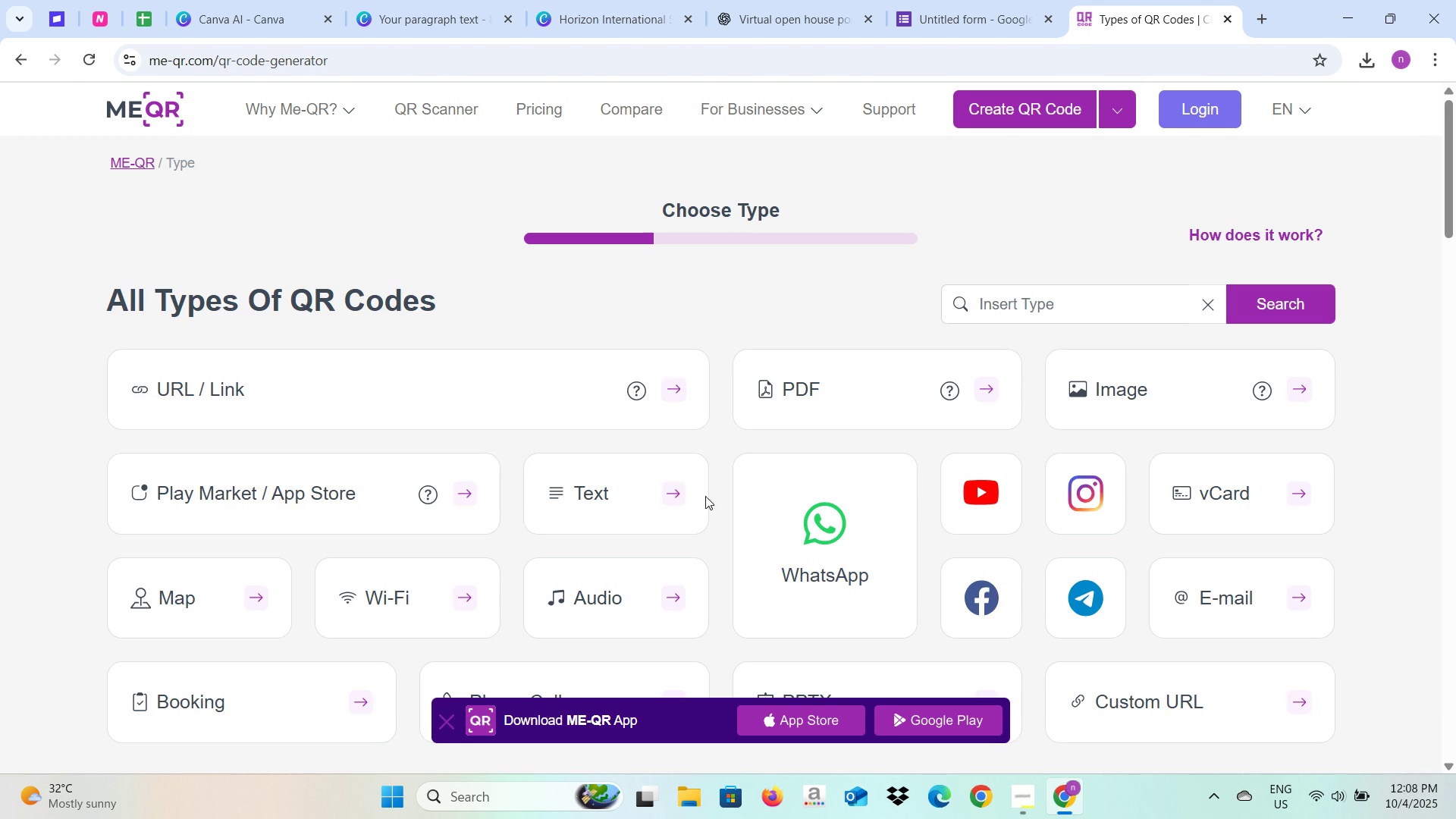 
left_click([361, 419])
 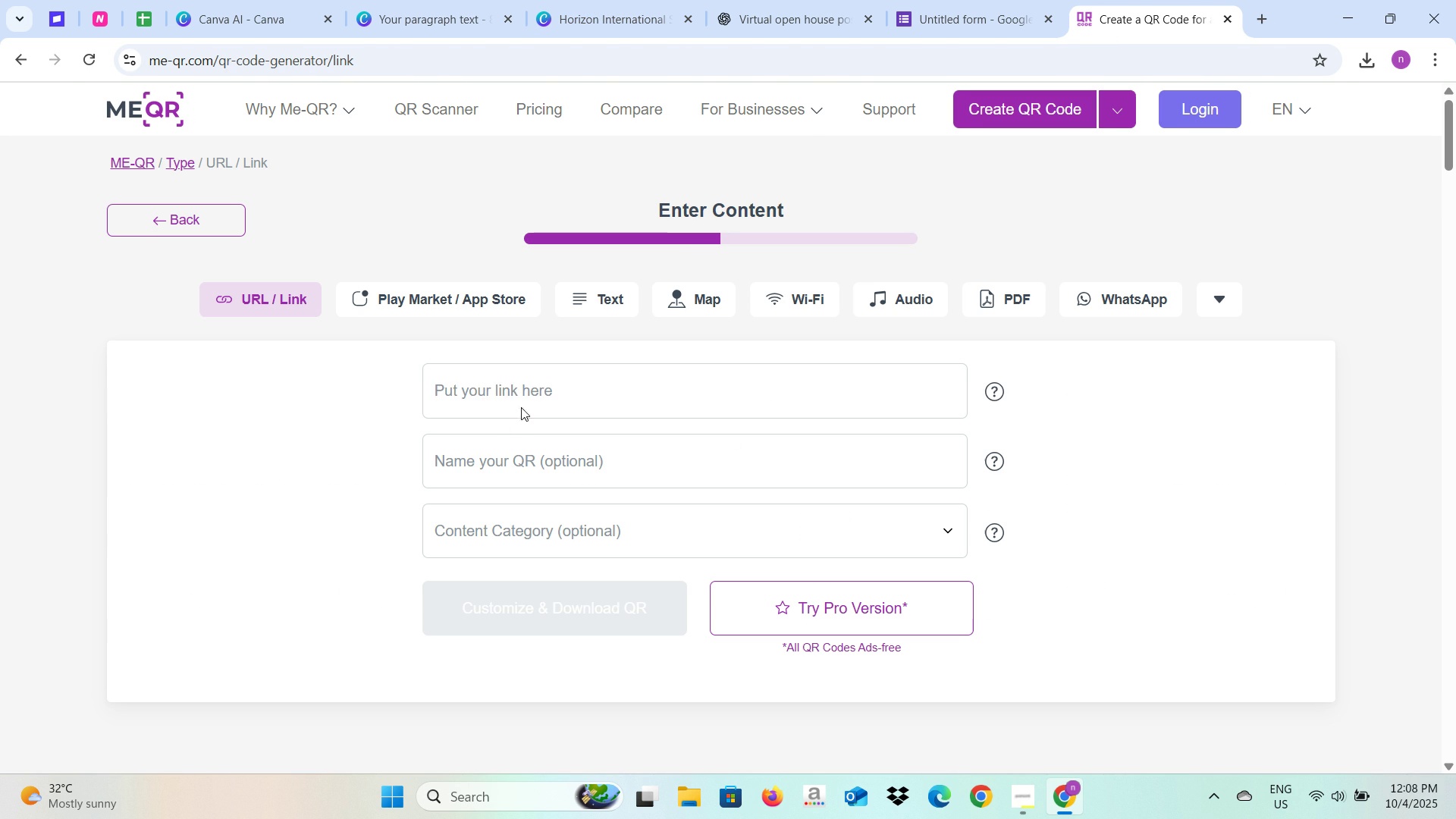 
left_click([532, 400])